 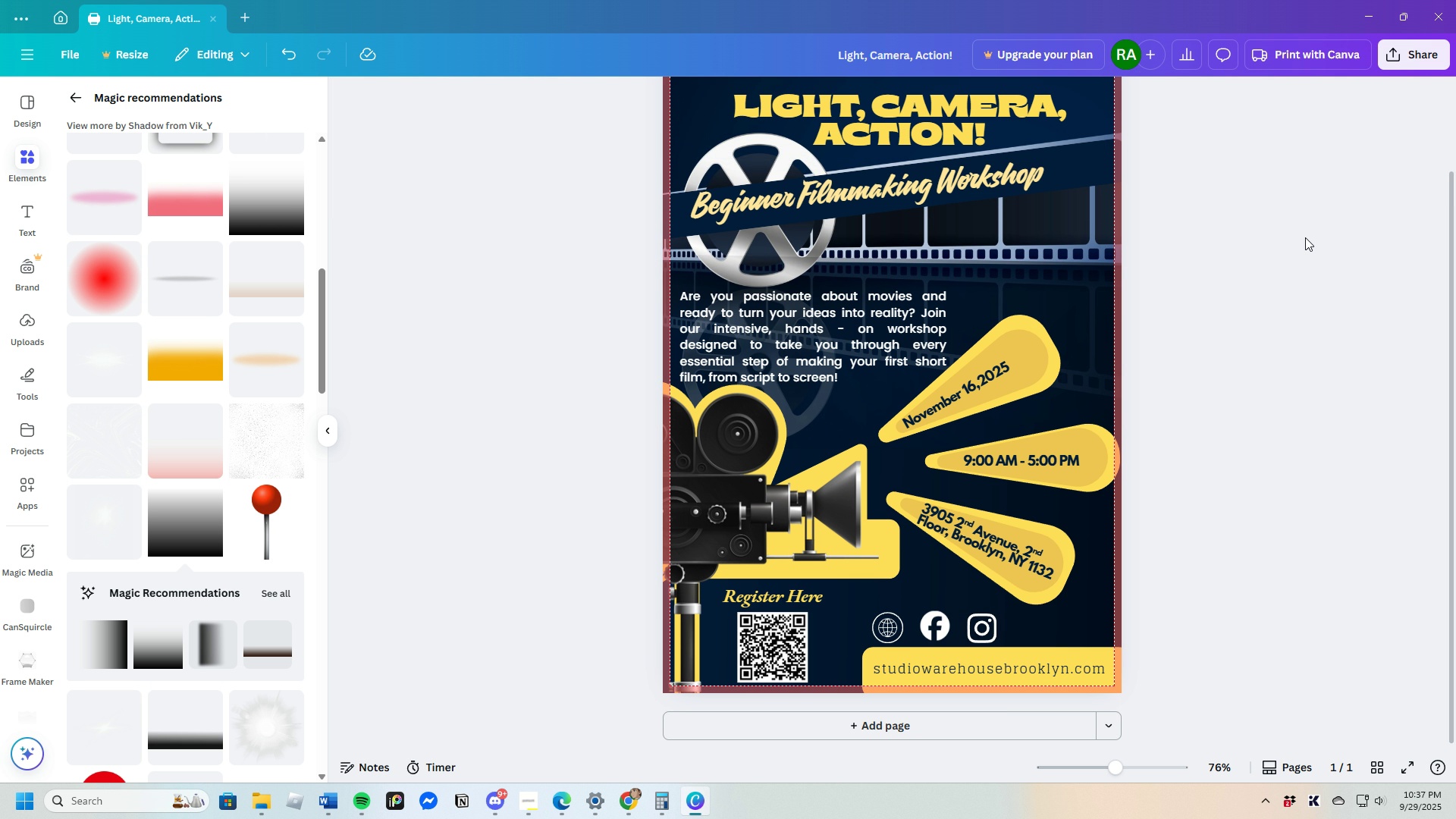 
scroll: coordinate [792, 257], scroll_direction: up, amount: 2.0
 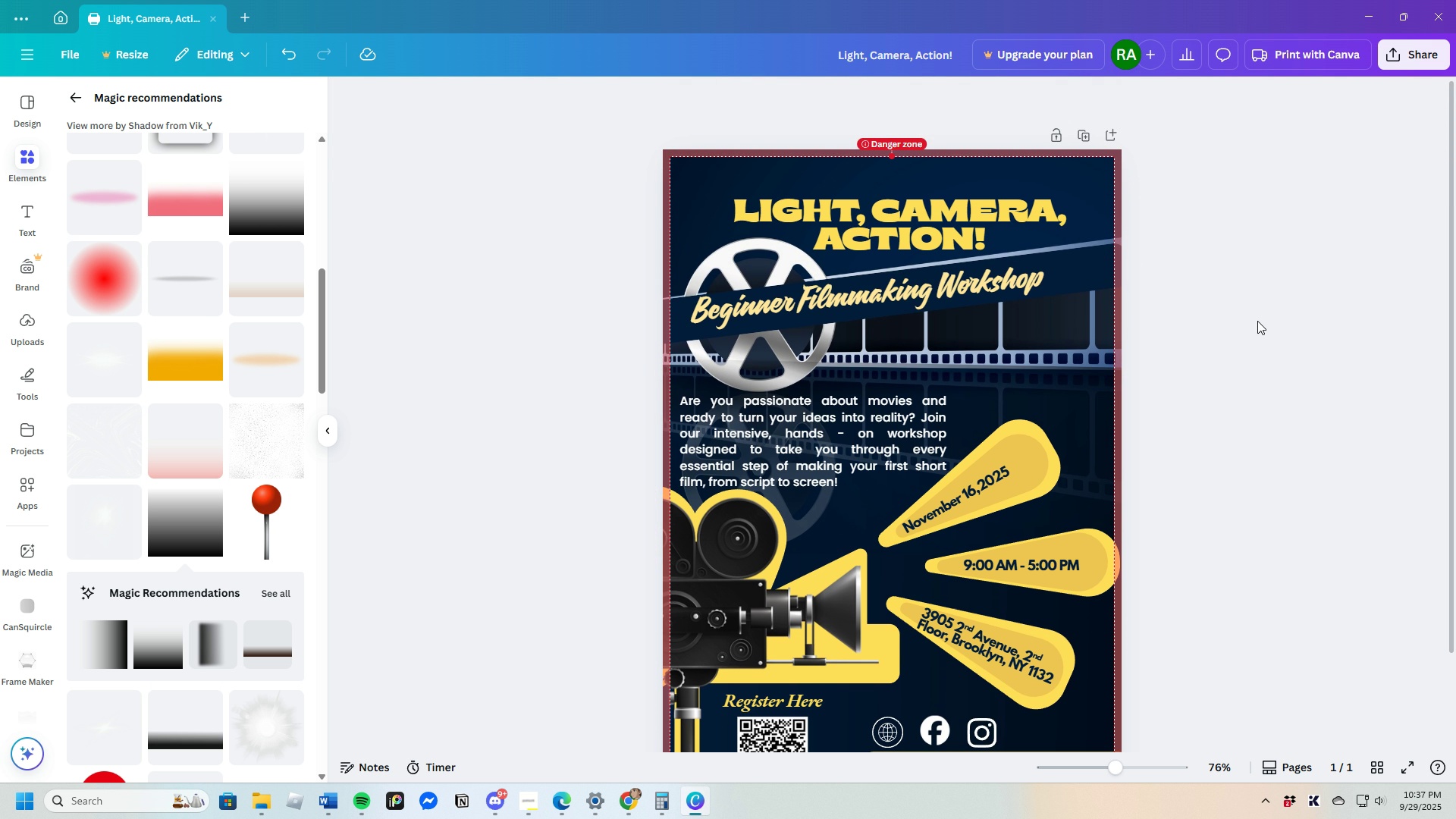 
left_click([1257, 321])
 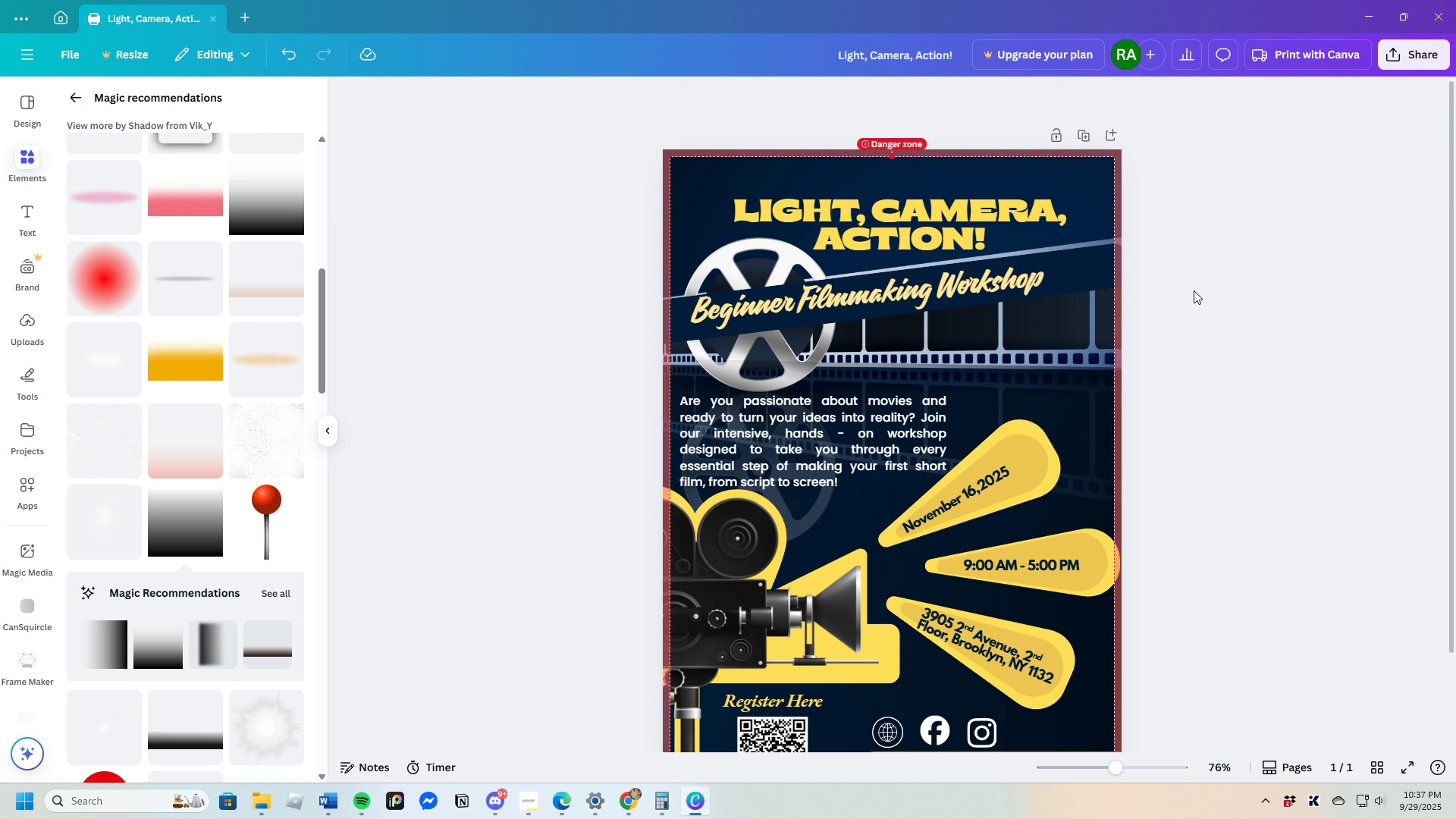 
wait(8.73)
 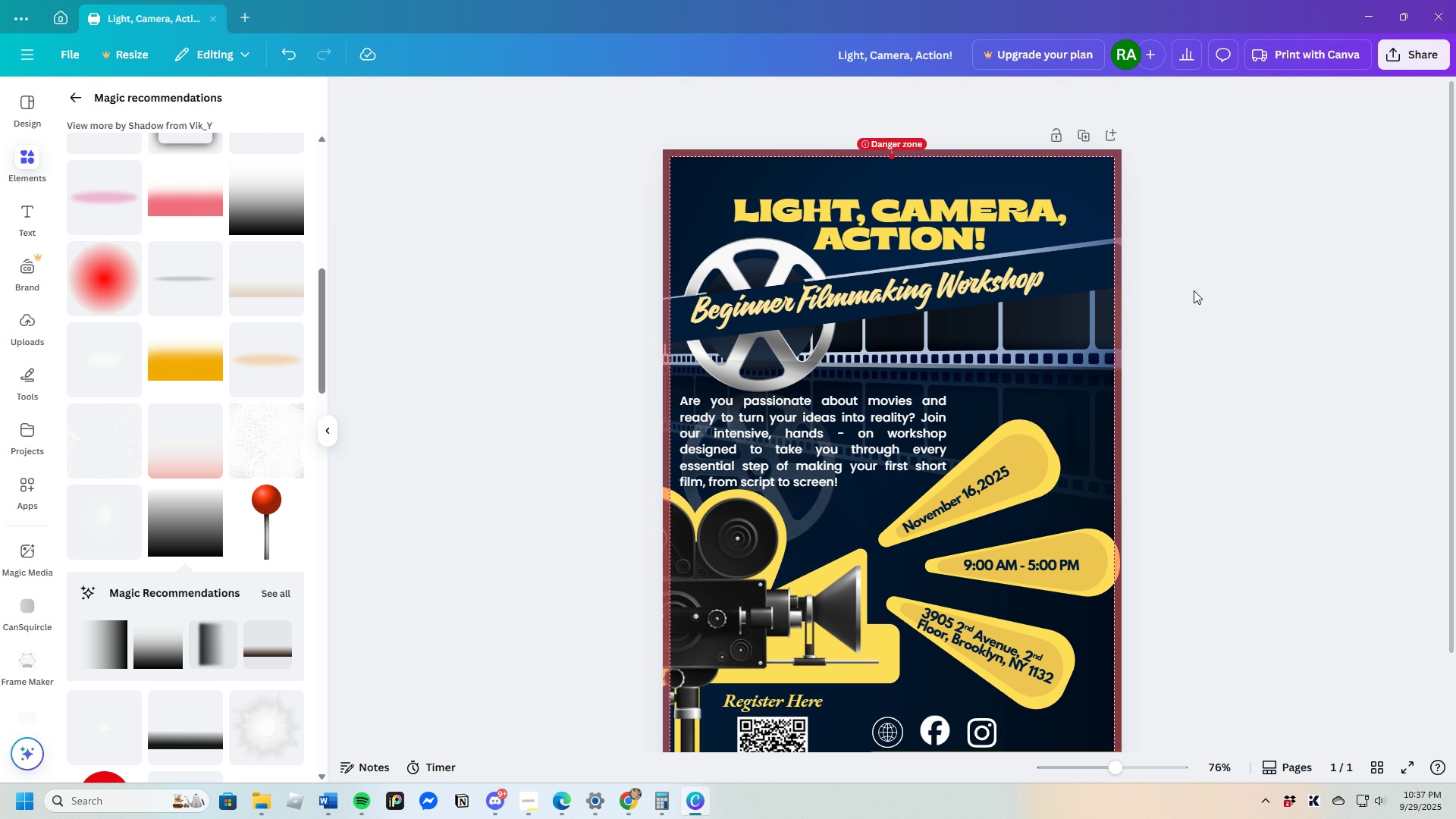 
left_click([909, 222])